 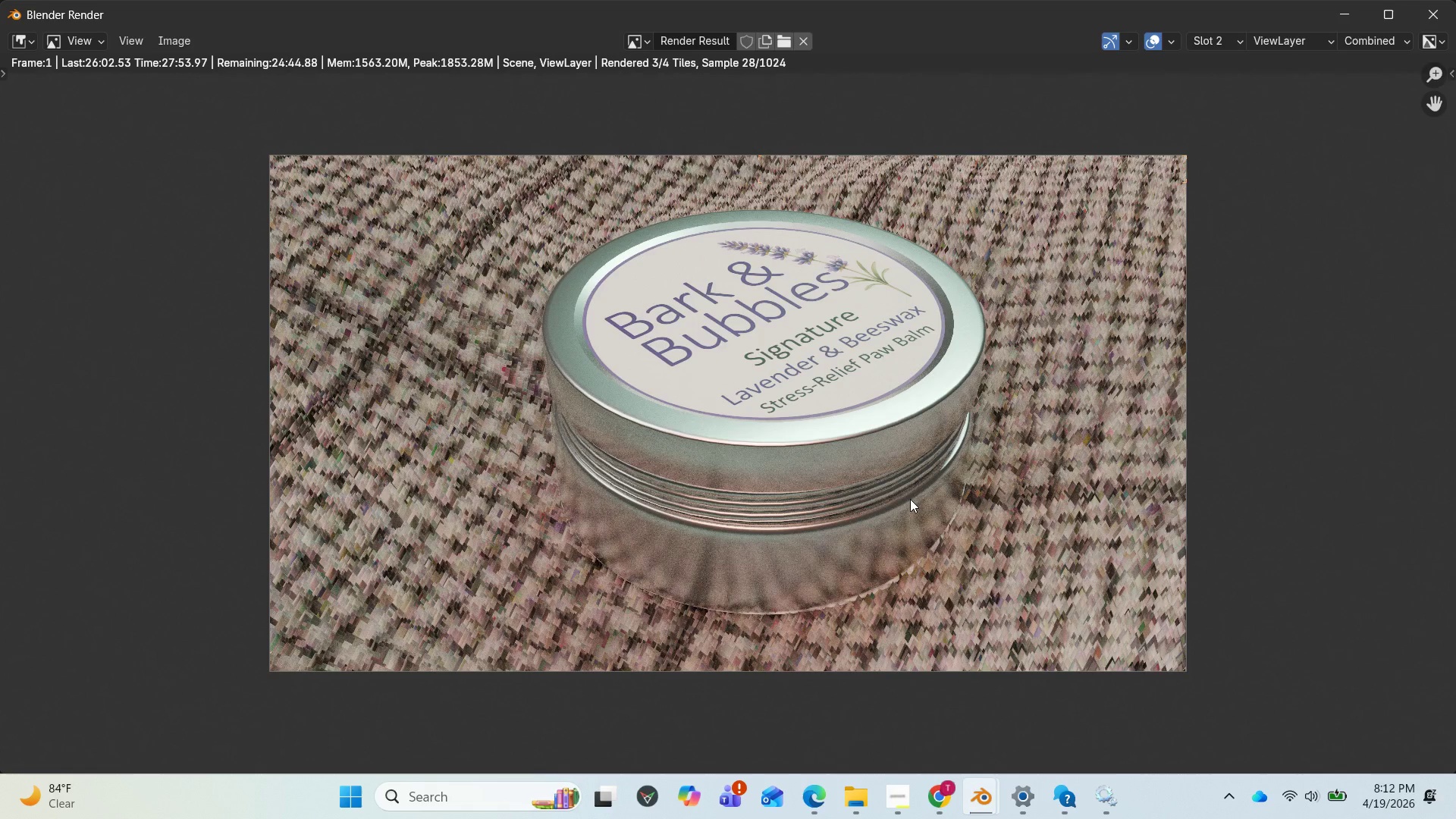 
scroll: coordinate [904, 501], scroll_direction: up, amount: 3.0
 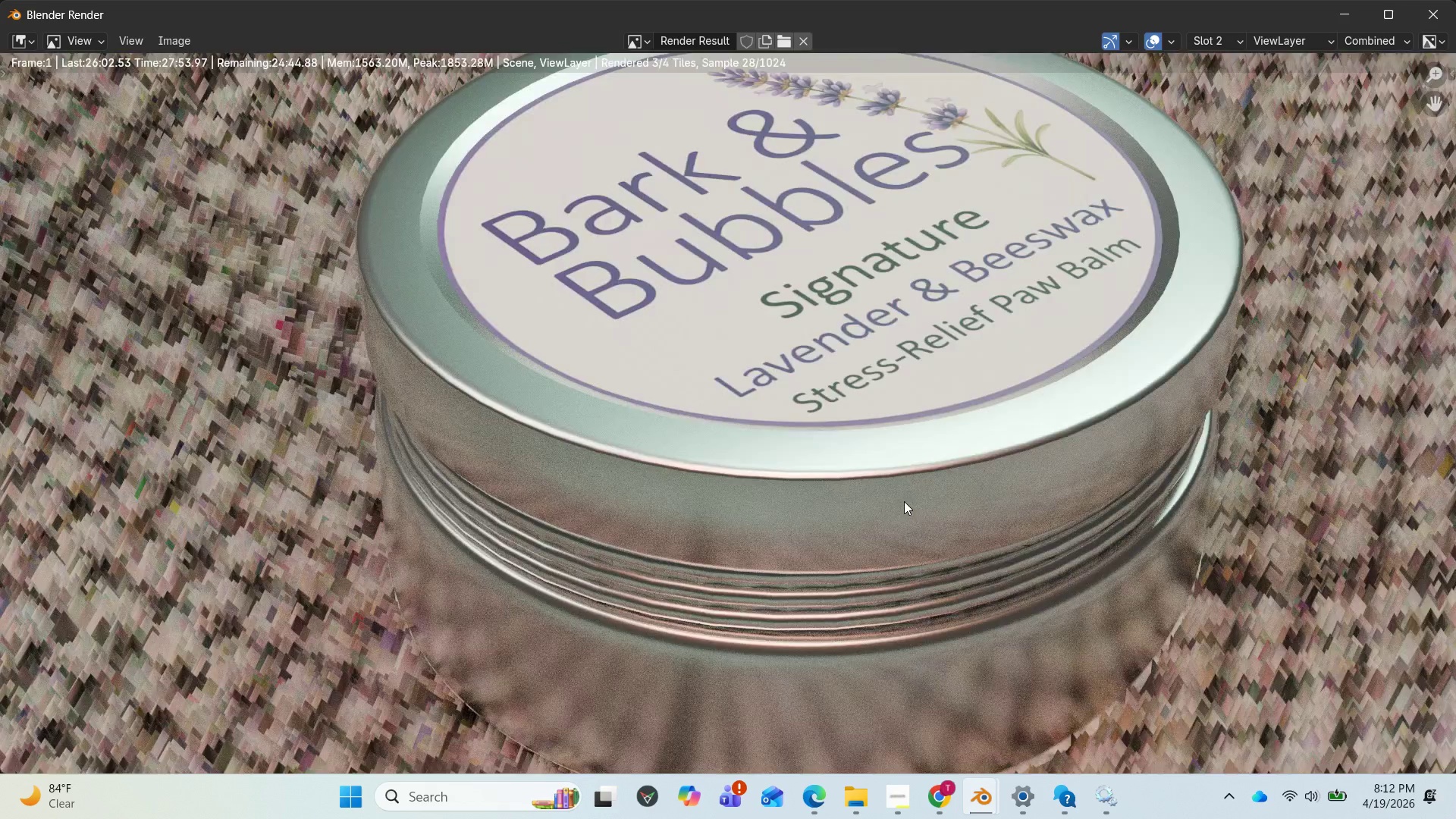 
scroll: coordinate [904, 501], scroll_direction: down, amount: 3.0
 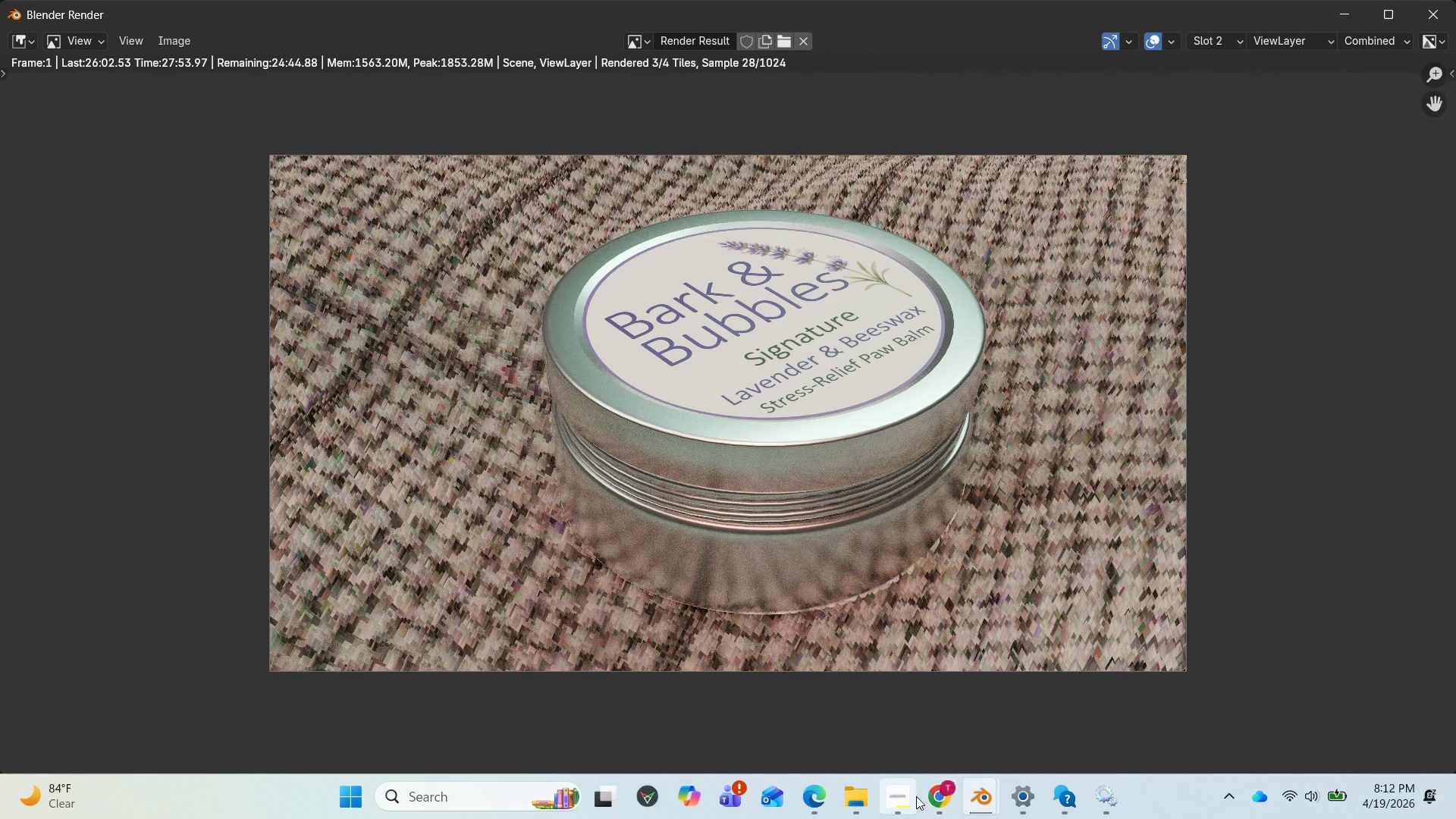 
mouse_move([899, 785])
 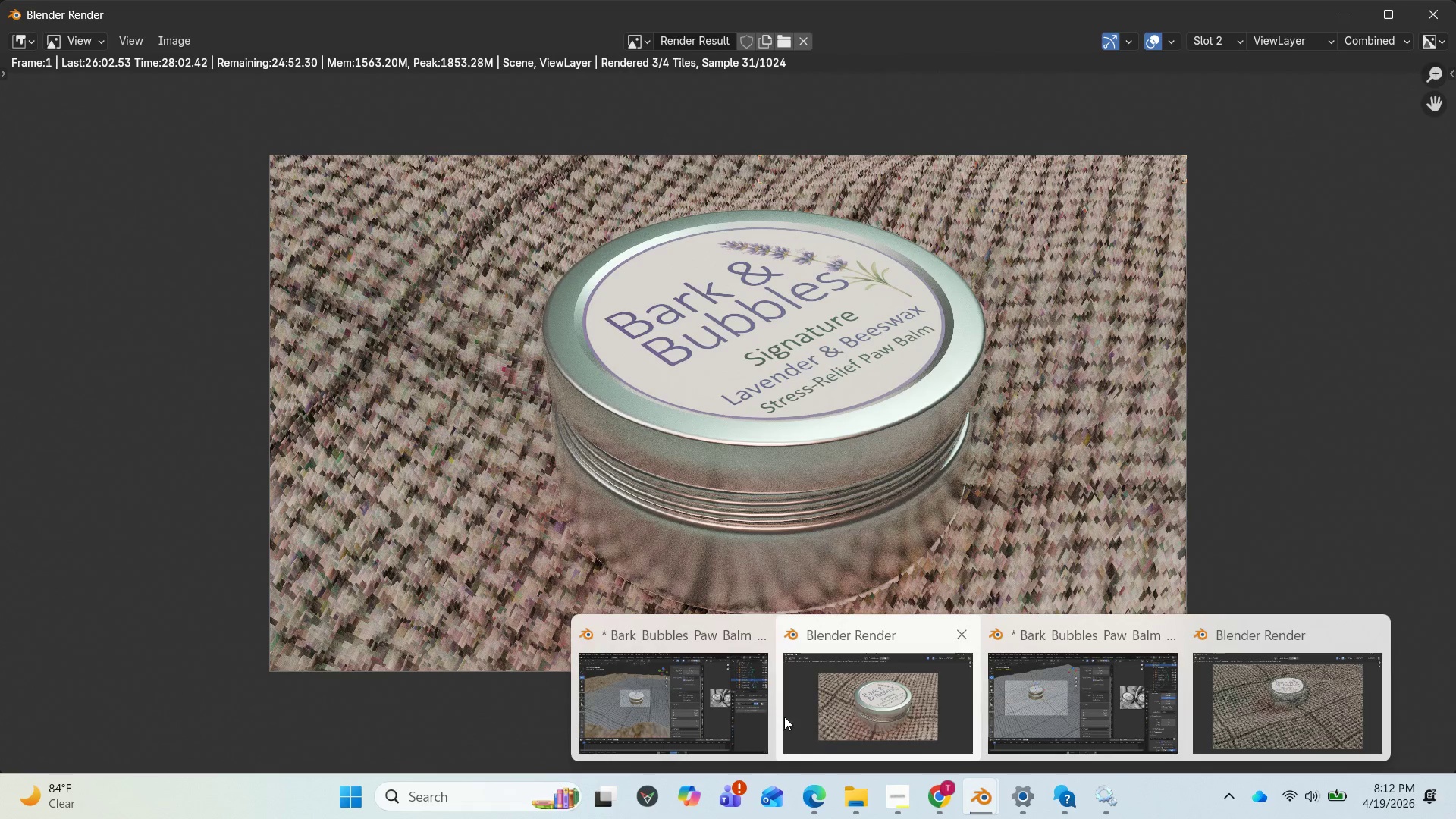 
left_click([722, 717])
 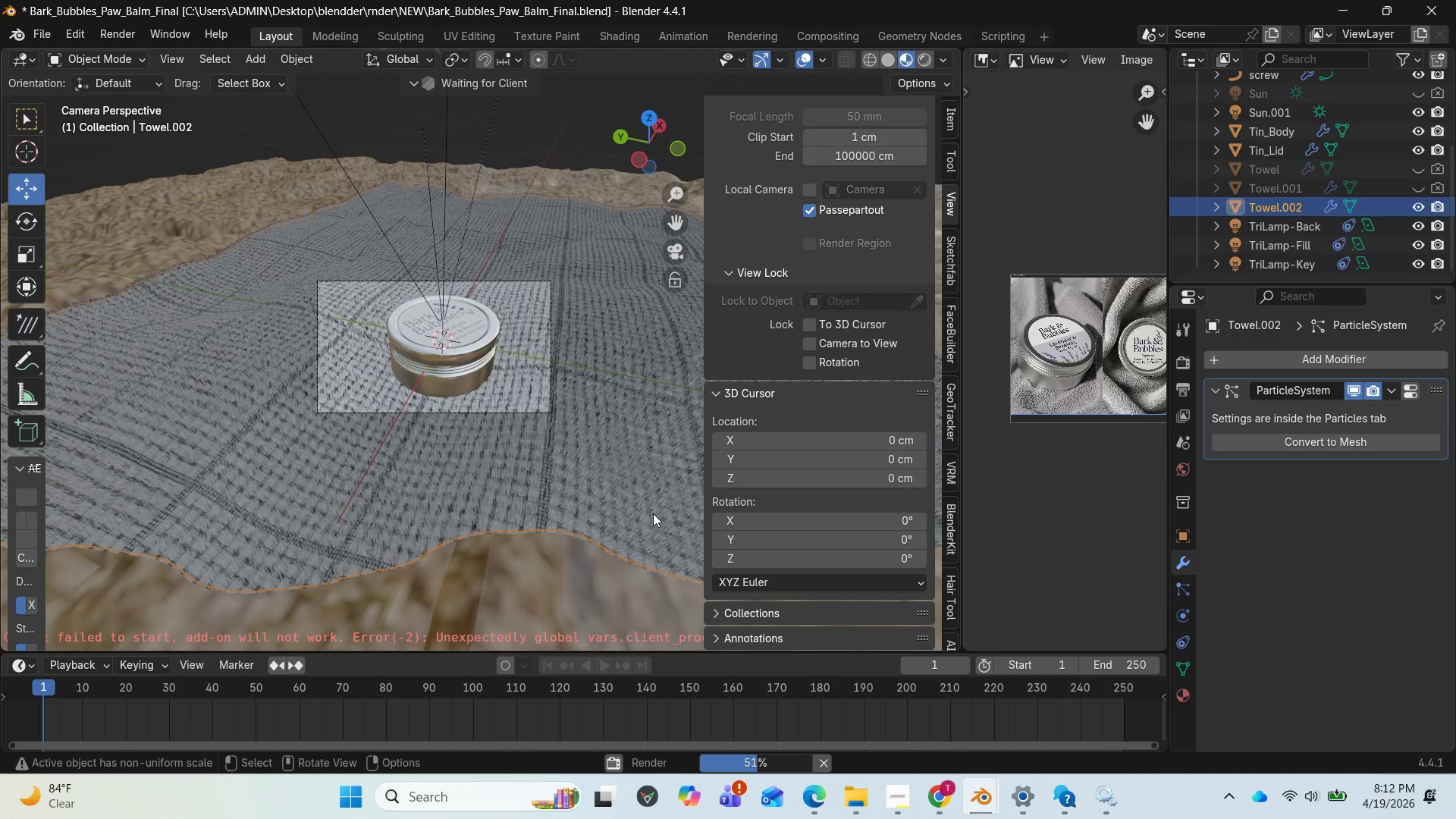 
wait(12.72)
 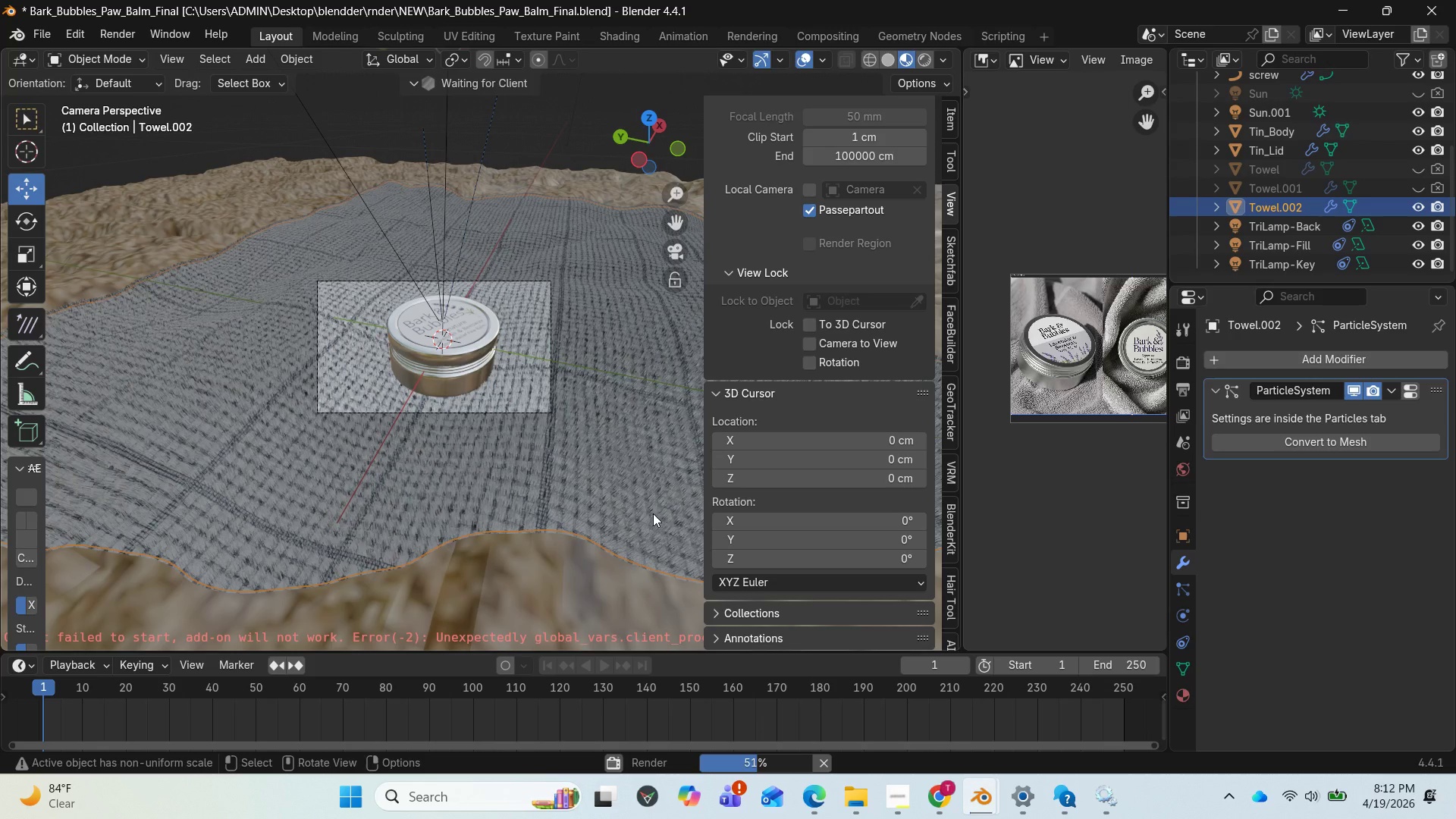 
left_click([921, 722])
 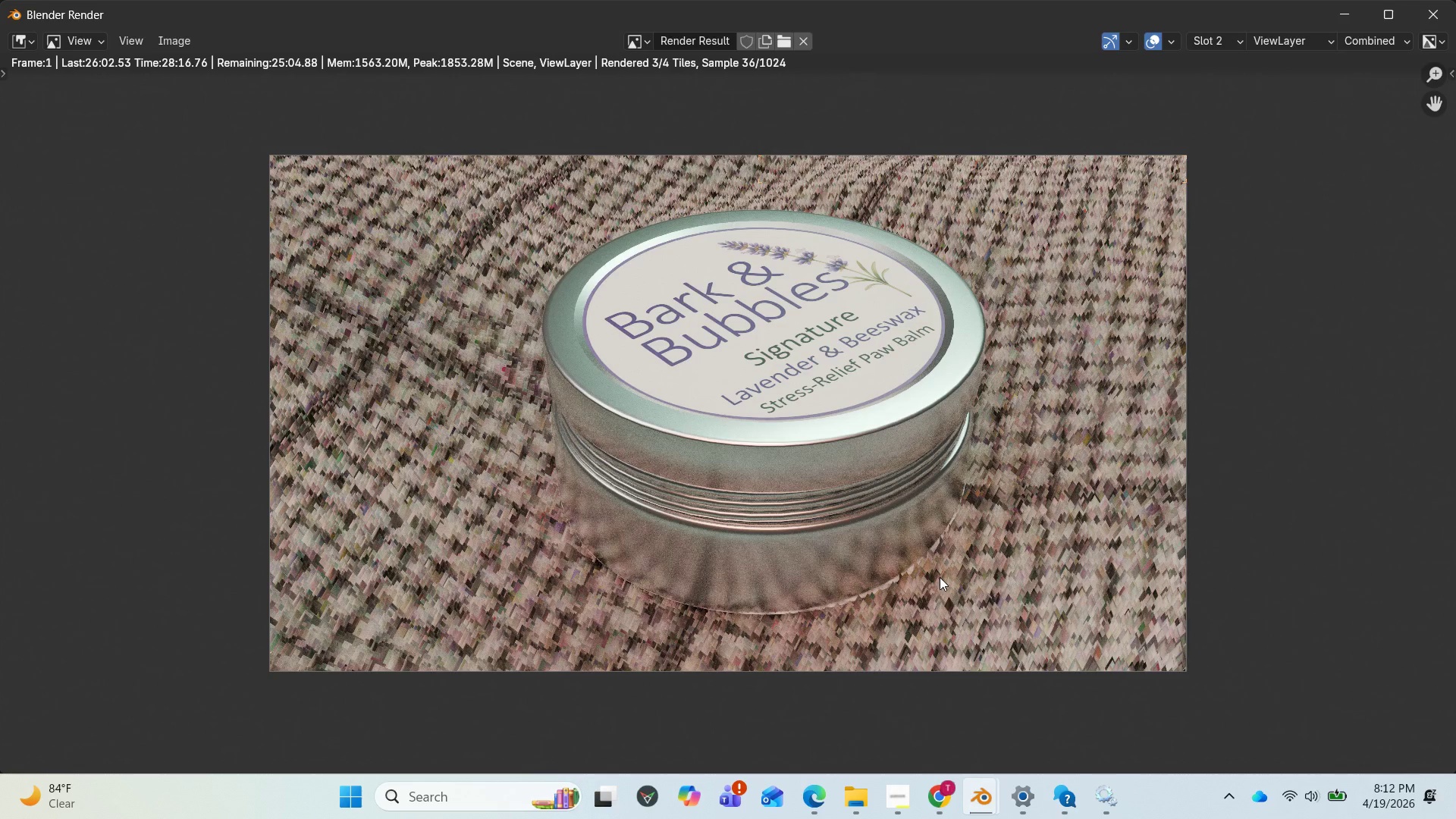 
scroll: coordinate [940, 579], scroll_direction: up, amount: 2.0
 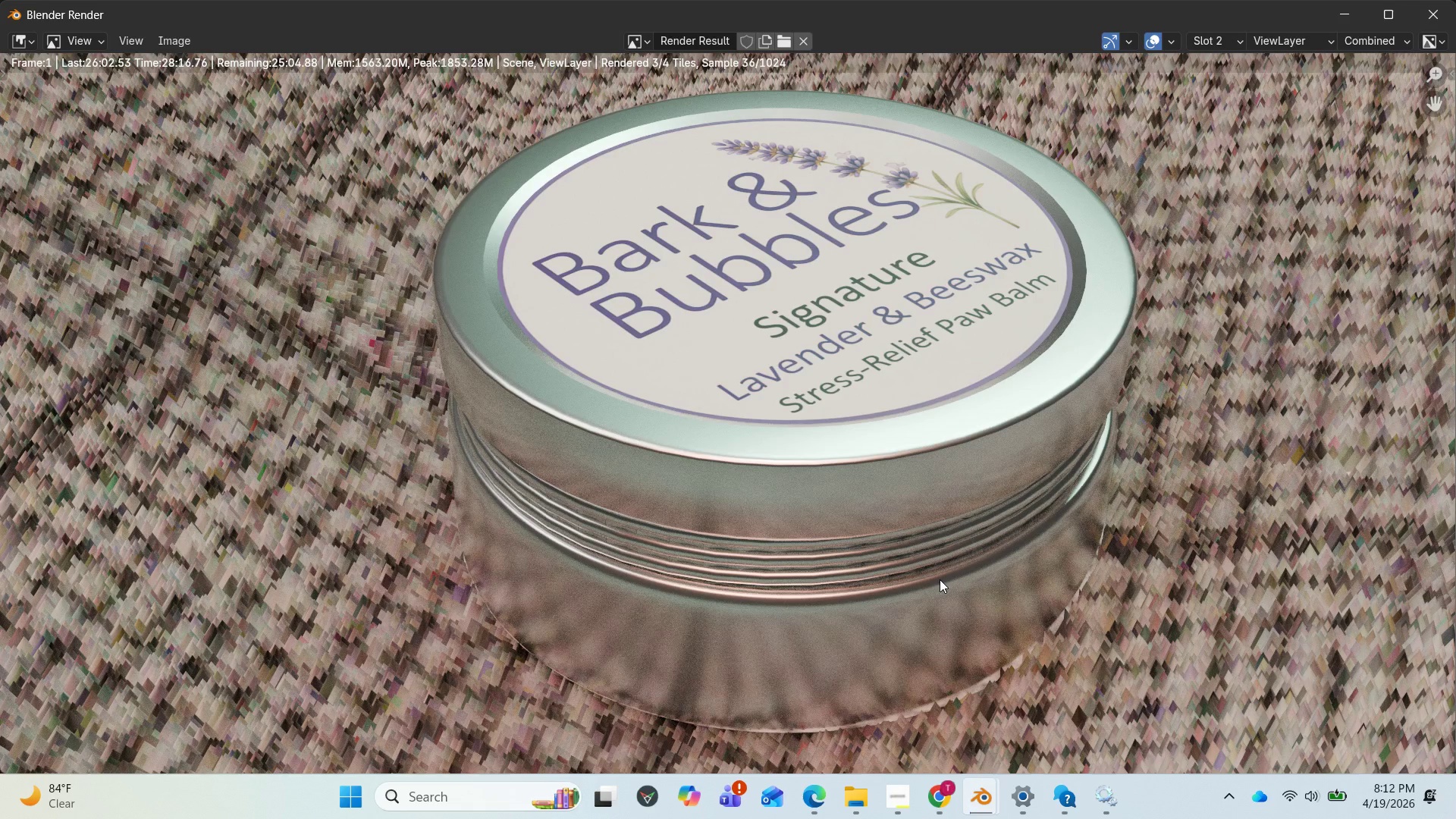 
scroll: coordinate [940, 579], scroll_direction: down, amount: 3.0
 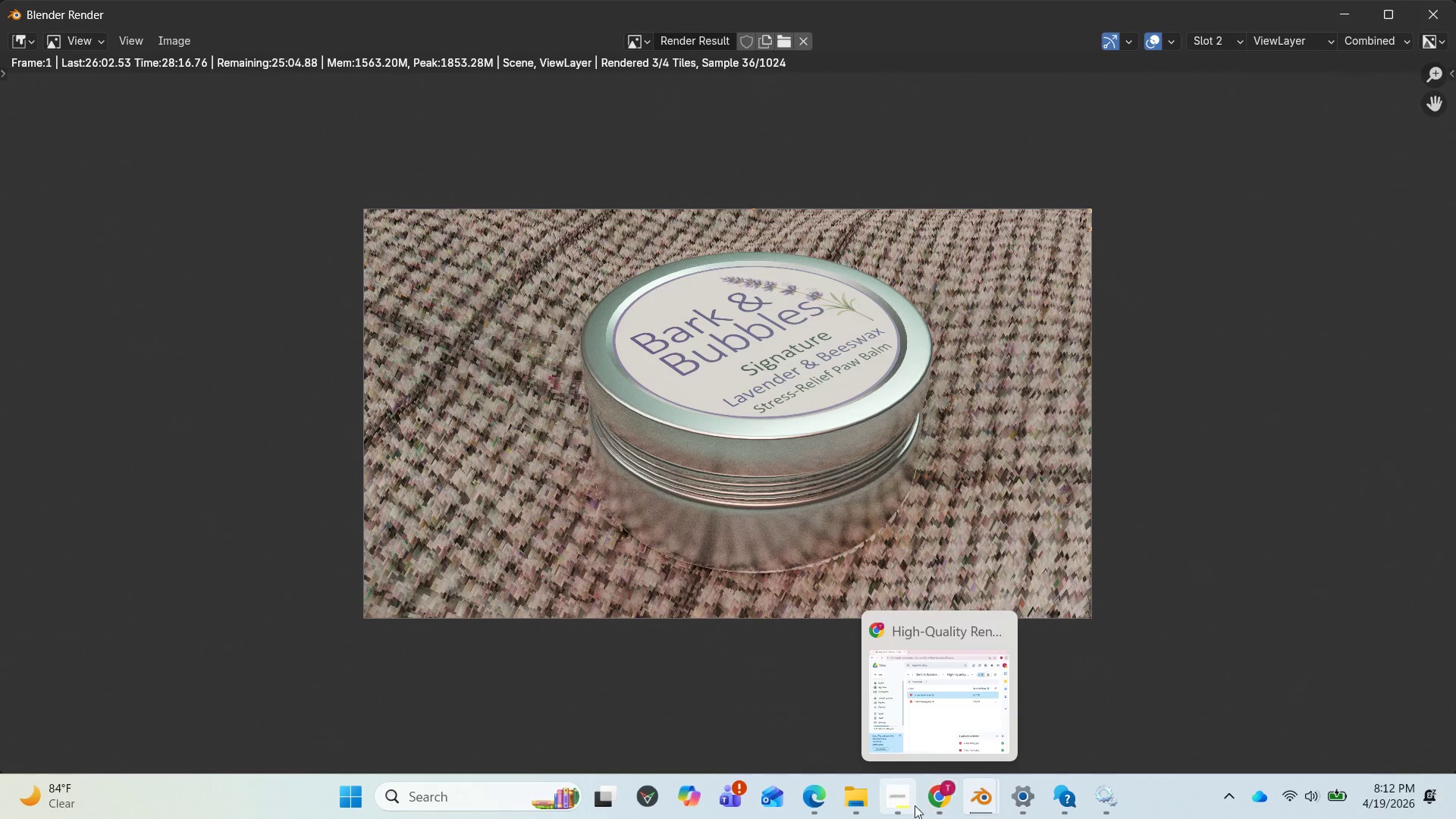 
left_click([907, 803])
 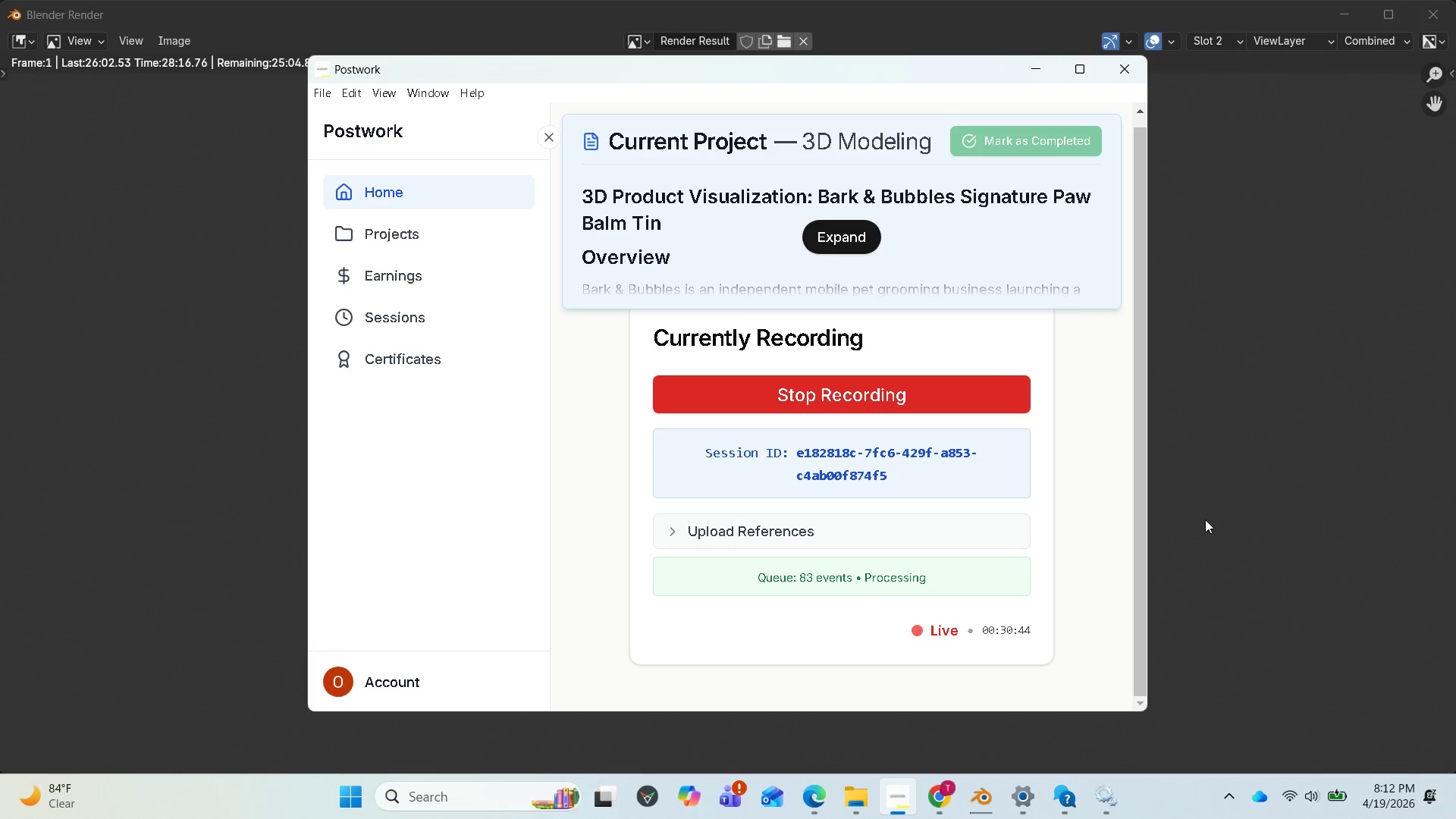 
wait(5.48)
 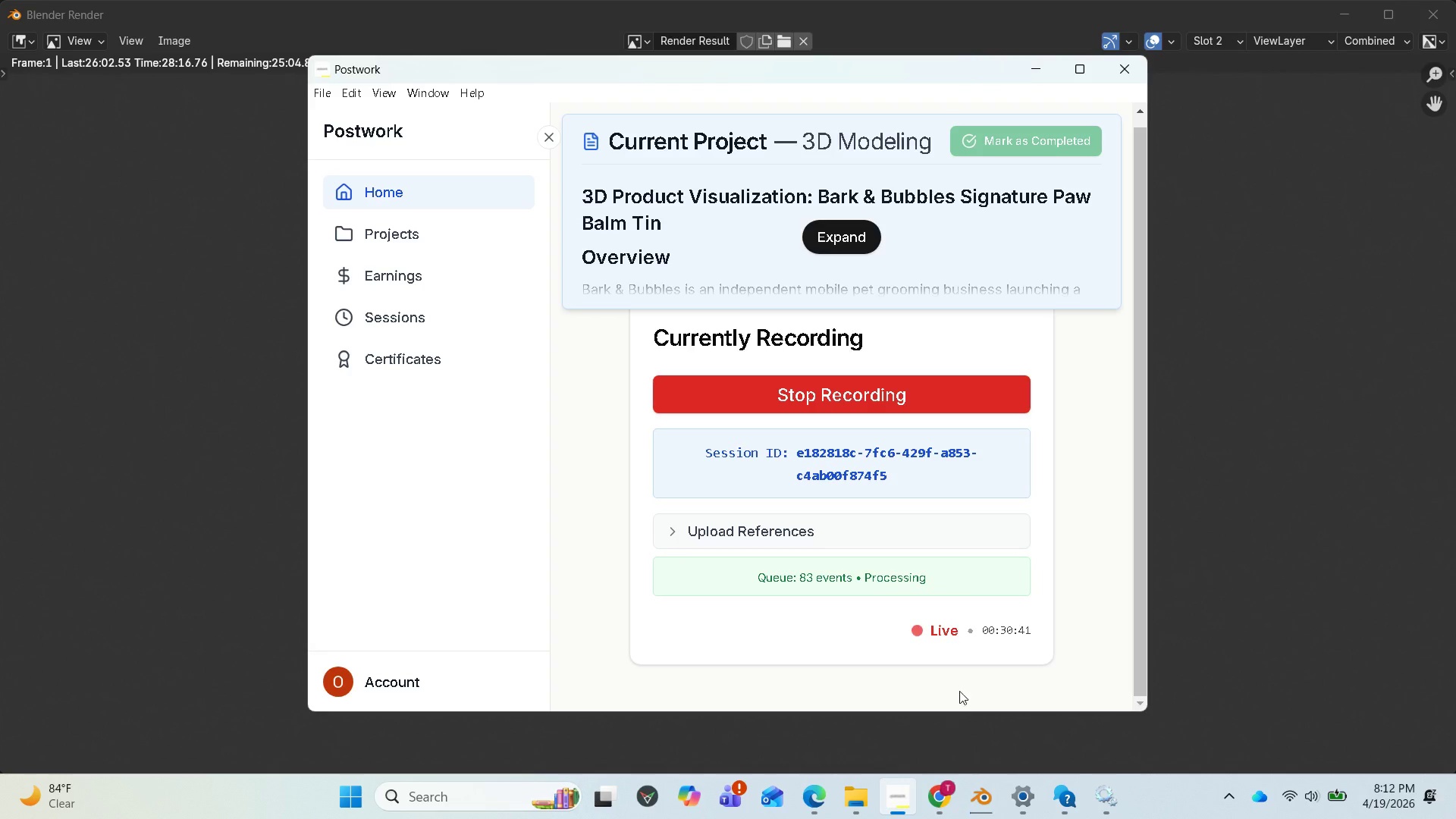 
left_click([1205, 519])
 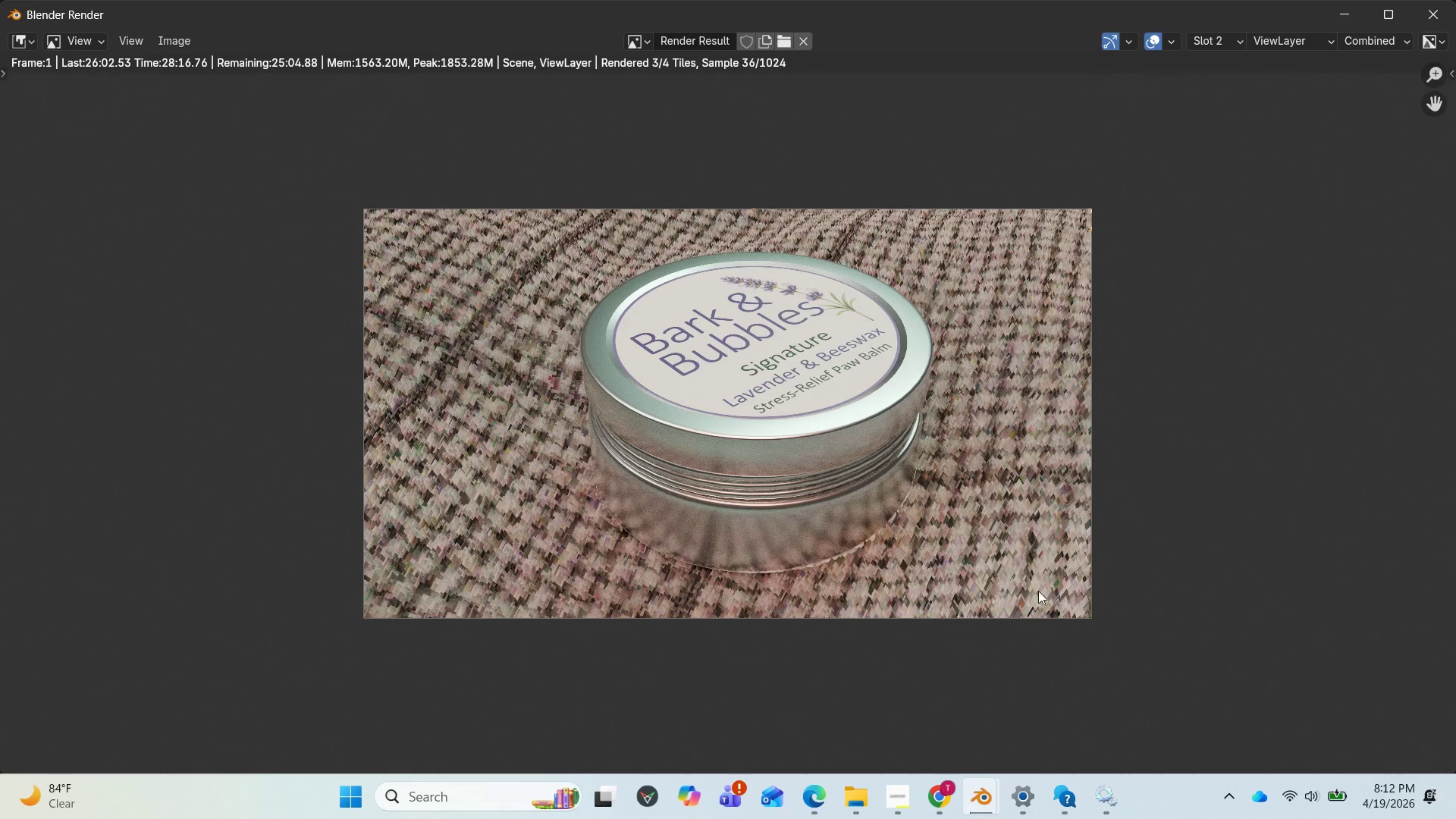 
left_click([966, 586])
 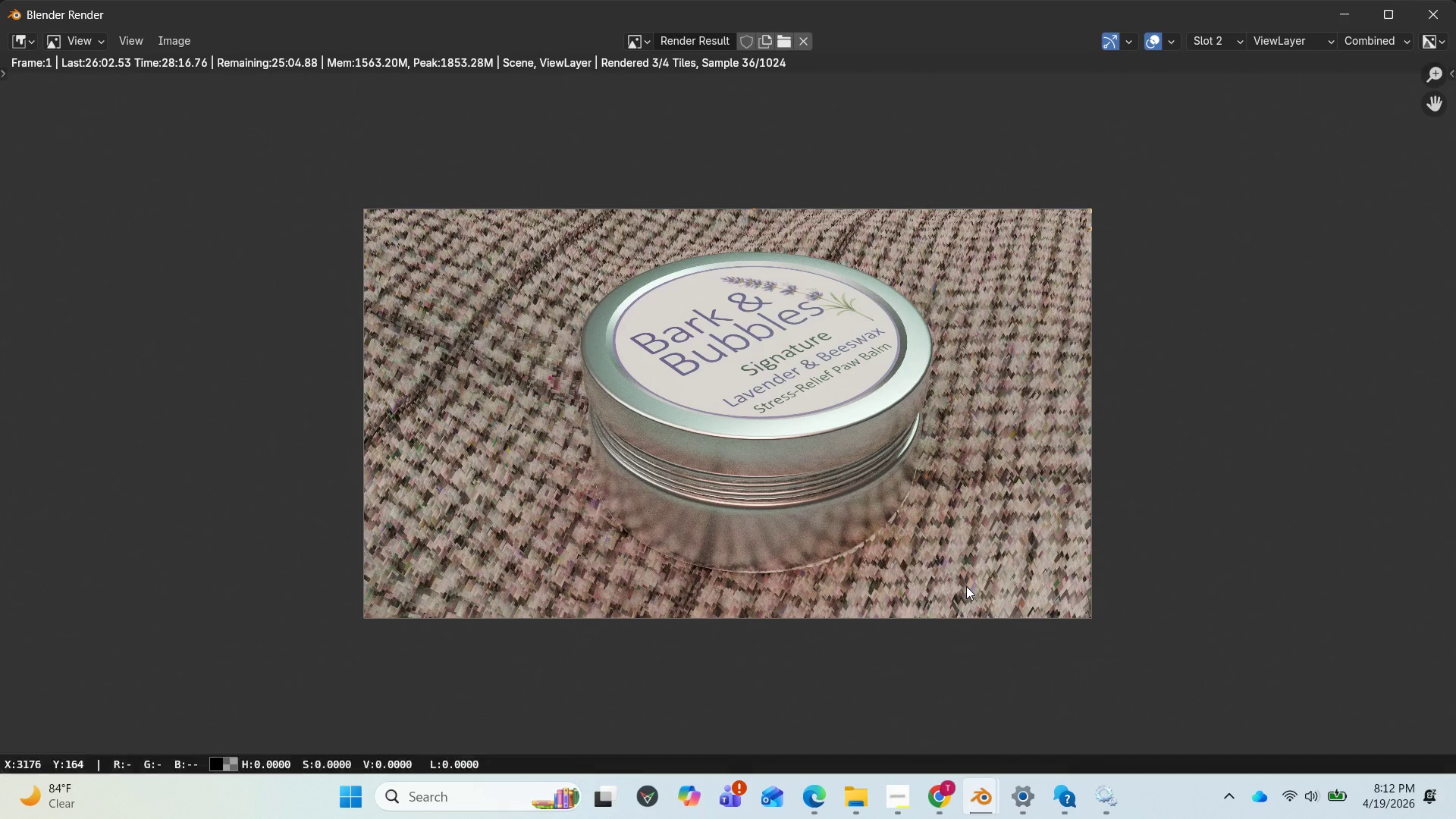 
double_click([966, 586])
 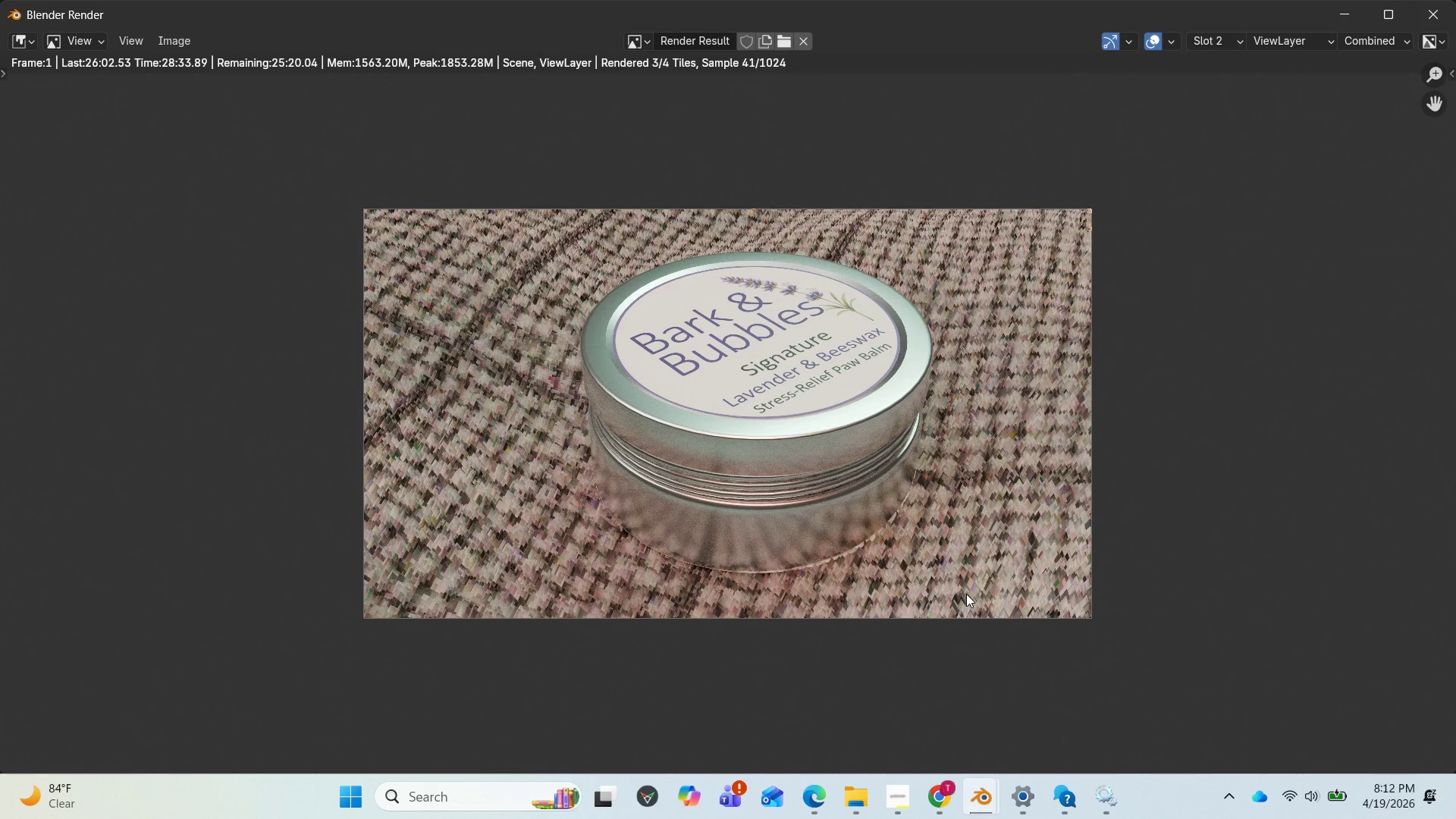 
scroll: coordinate [966, 595], scroll_direction: down, amount: 2.0
 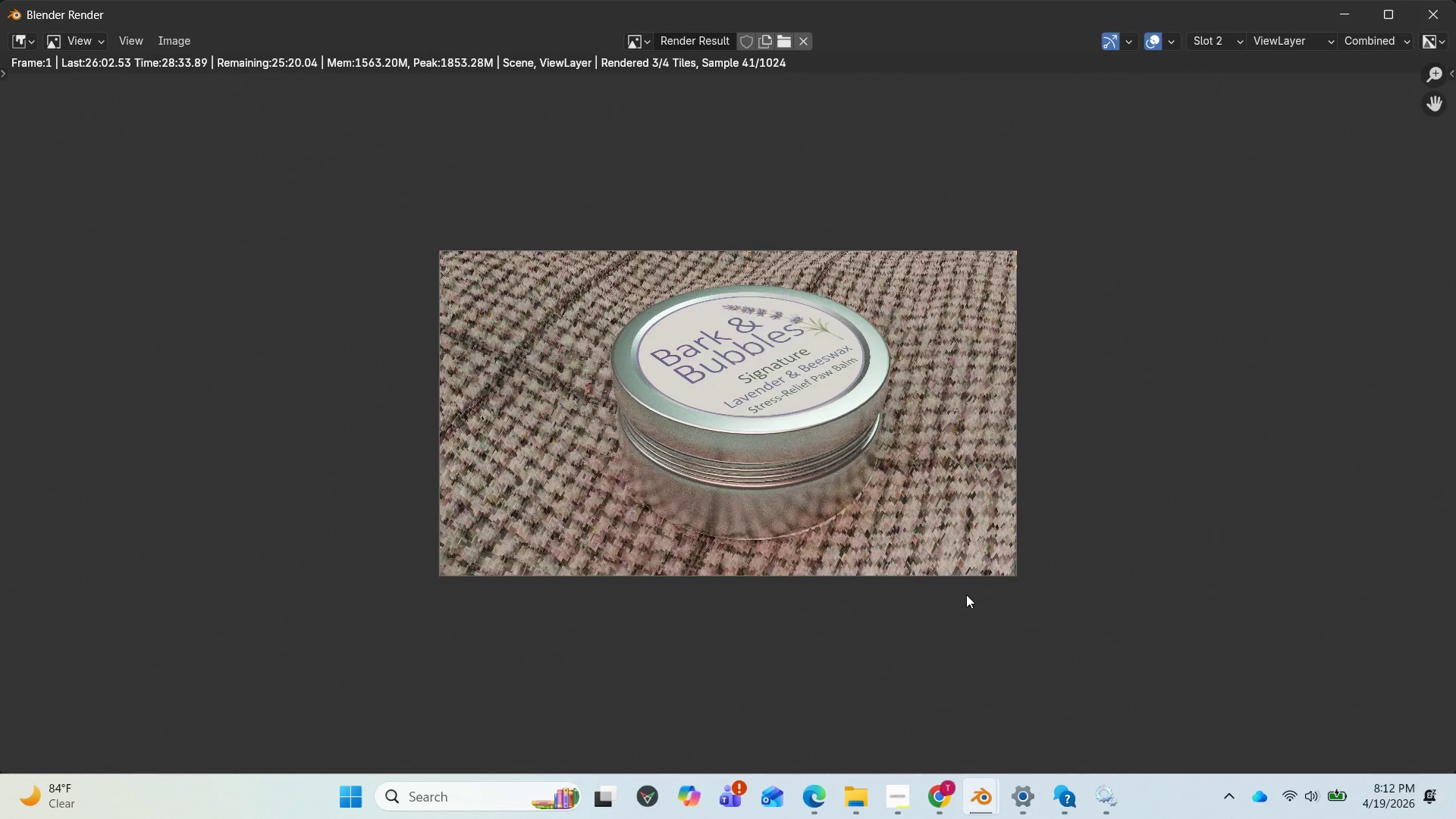 
scroll: coordinate [966, 595], scroll_direction: up, amount: 2.0
 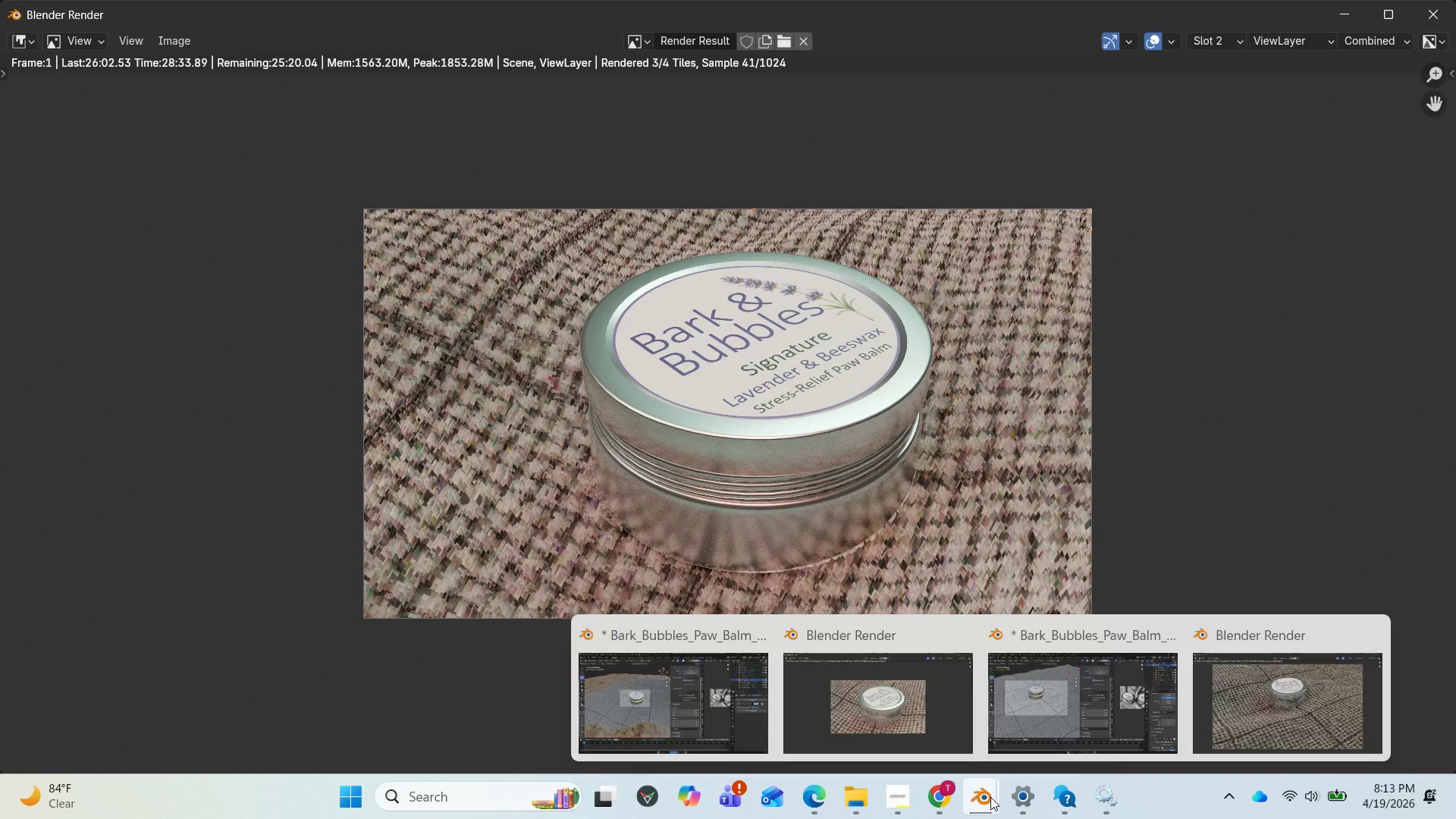 
left_click([687, 708])
 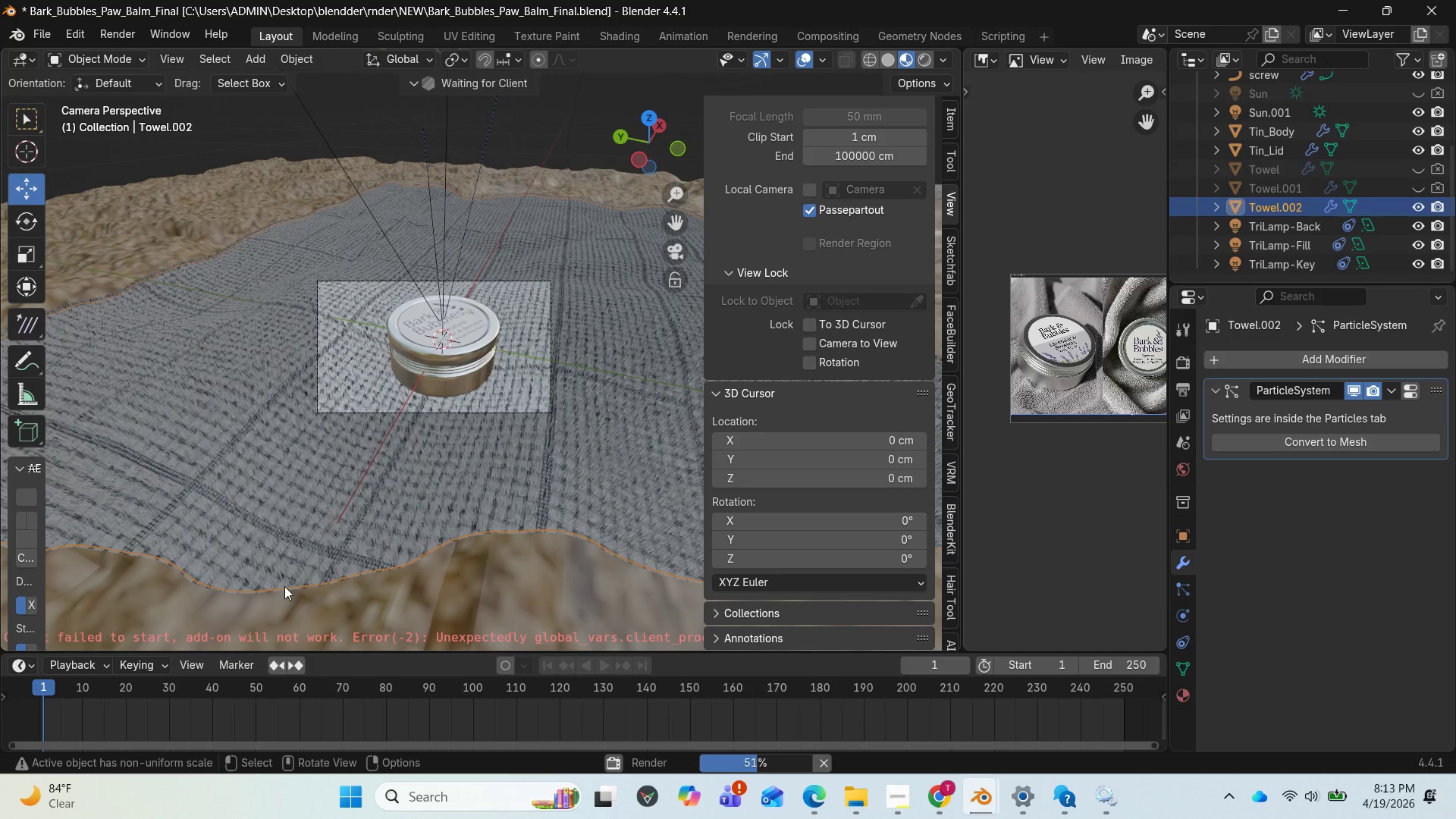 
wait(10.53)
 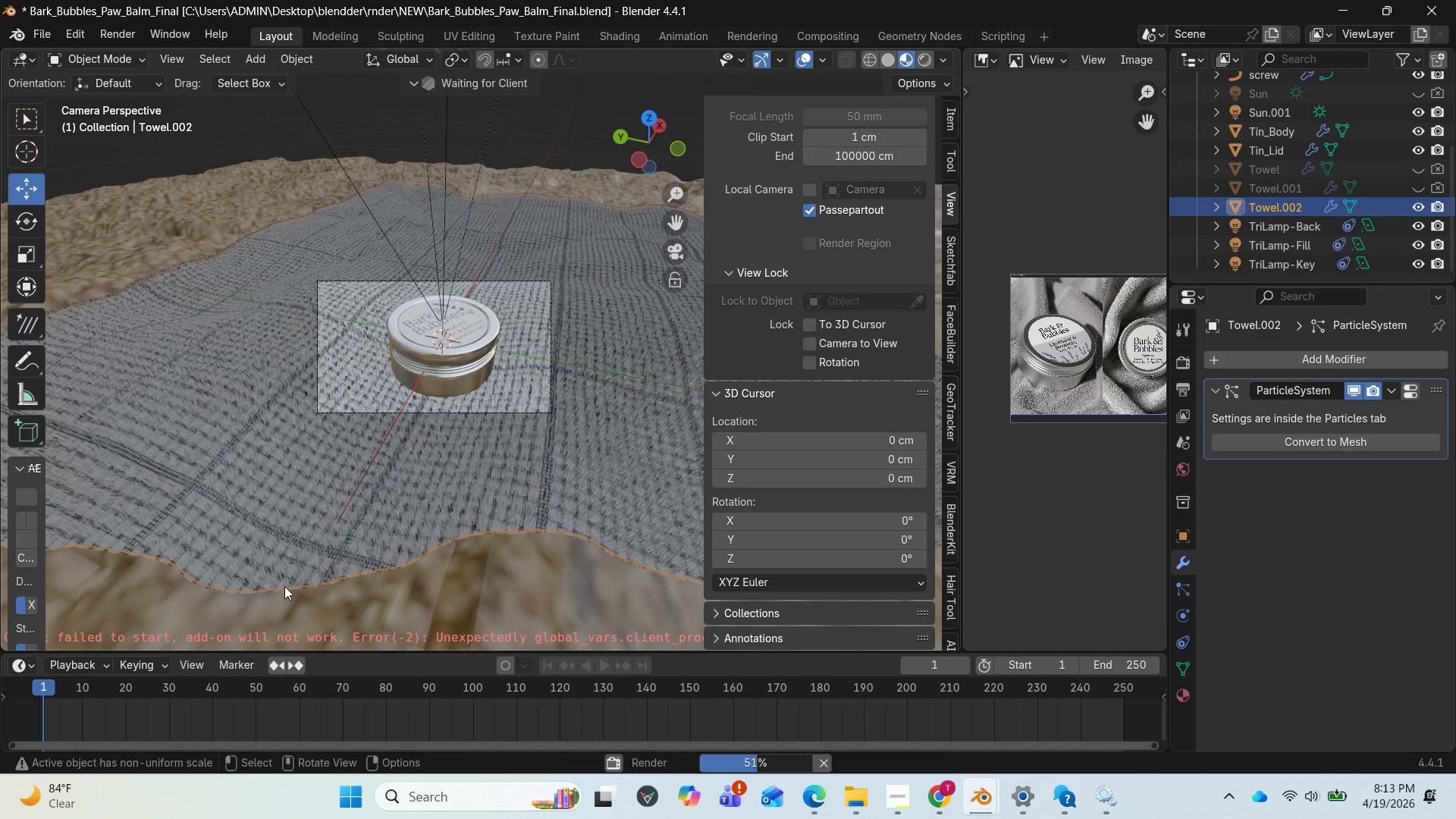 
left_click_drag(start_coordinate=[645, 155], to_coordinate=[880, 90])
 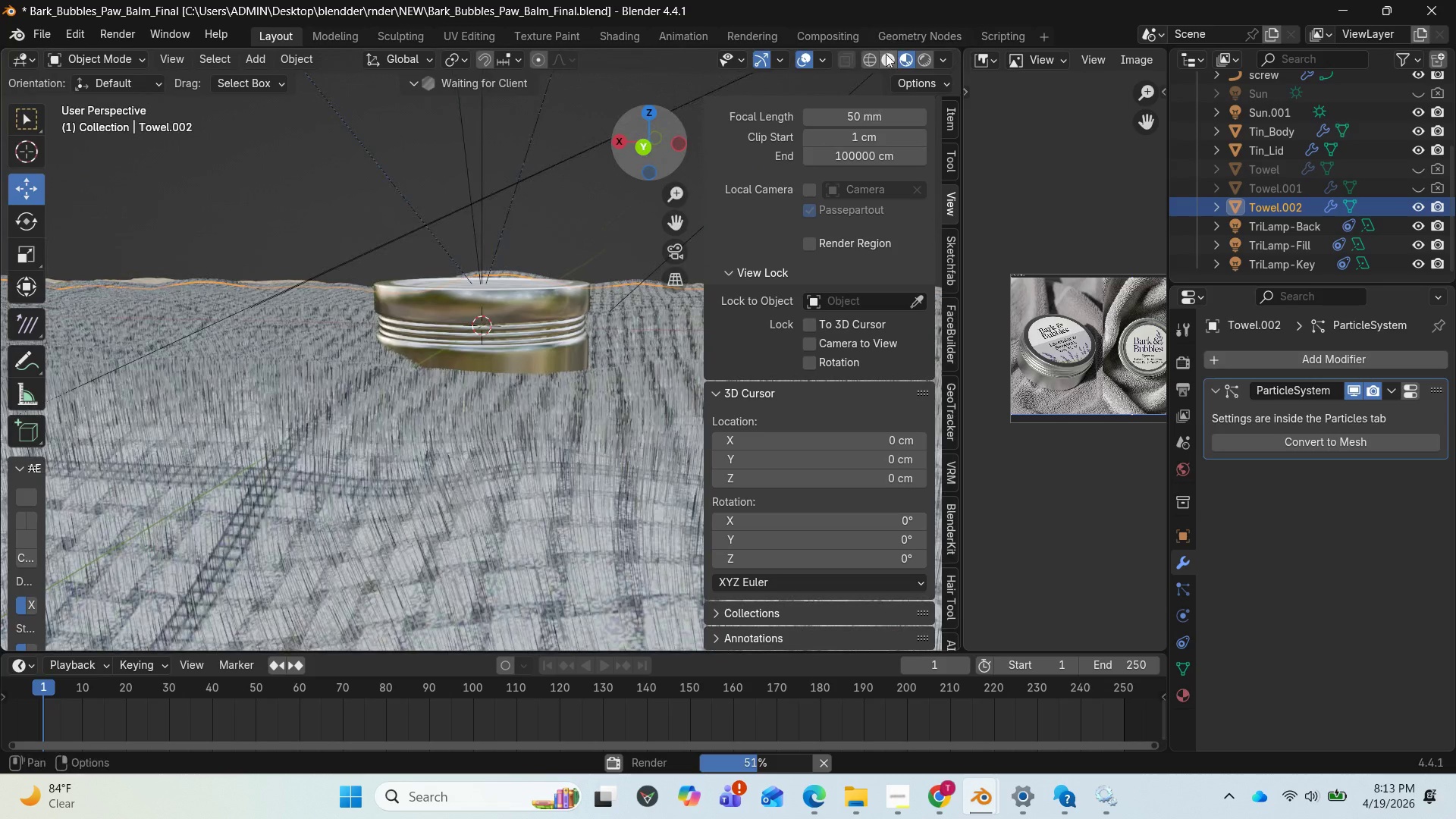 
left_click([884, 58])
 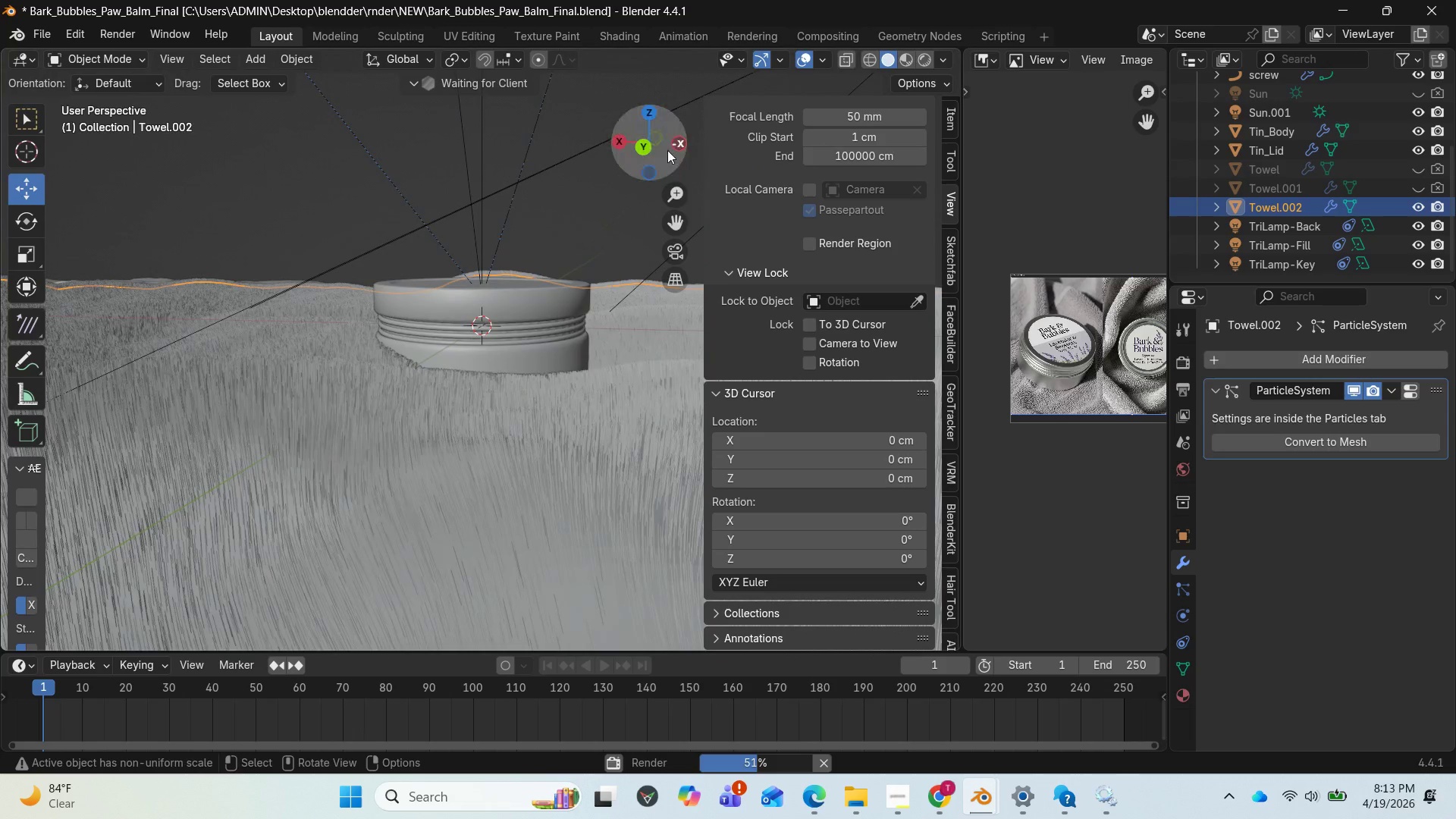 
left_click_drag(start_coordinate=[657, 146], to_coordinate=[202, 187])
 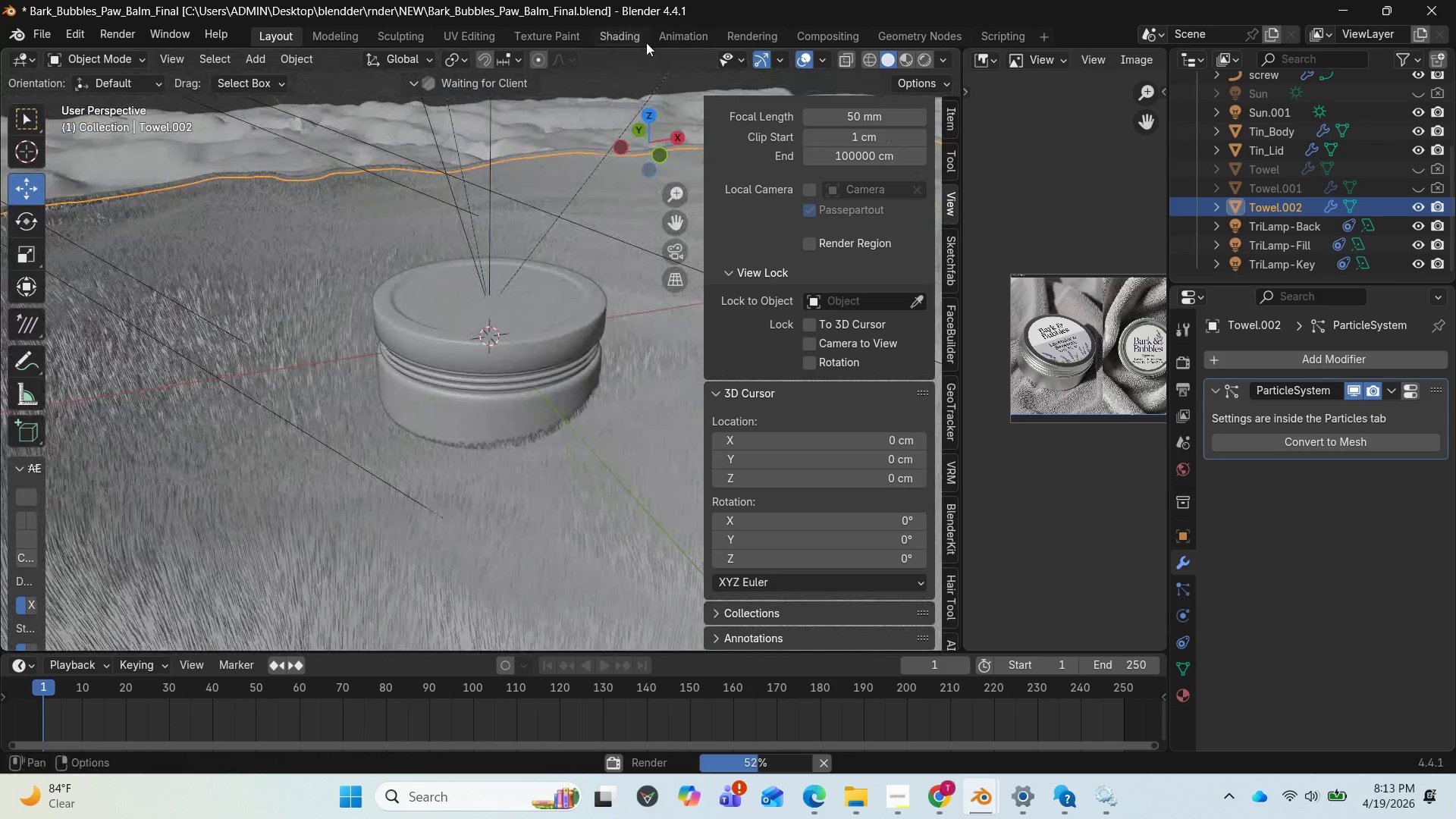 
left_click([642, 40])
 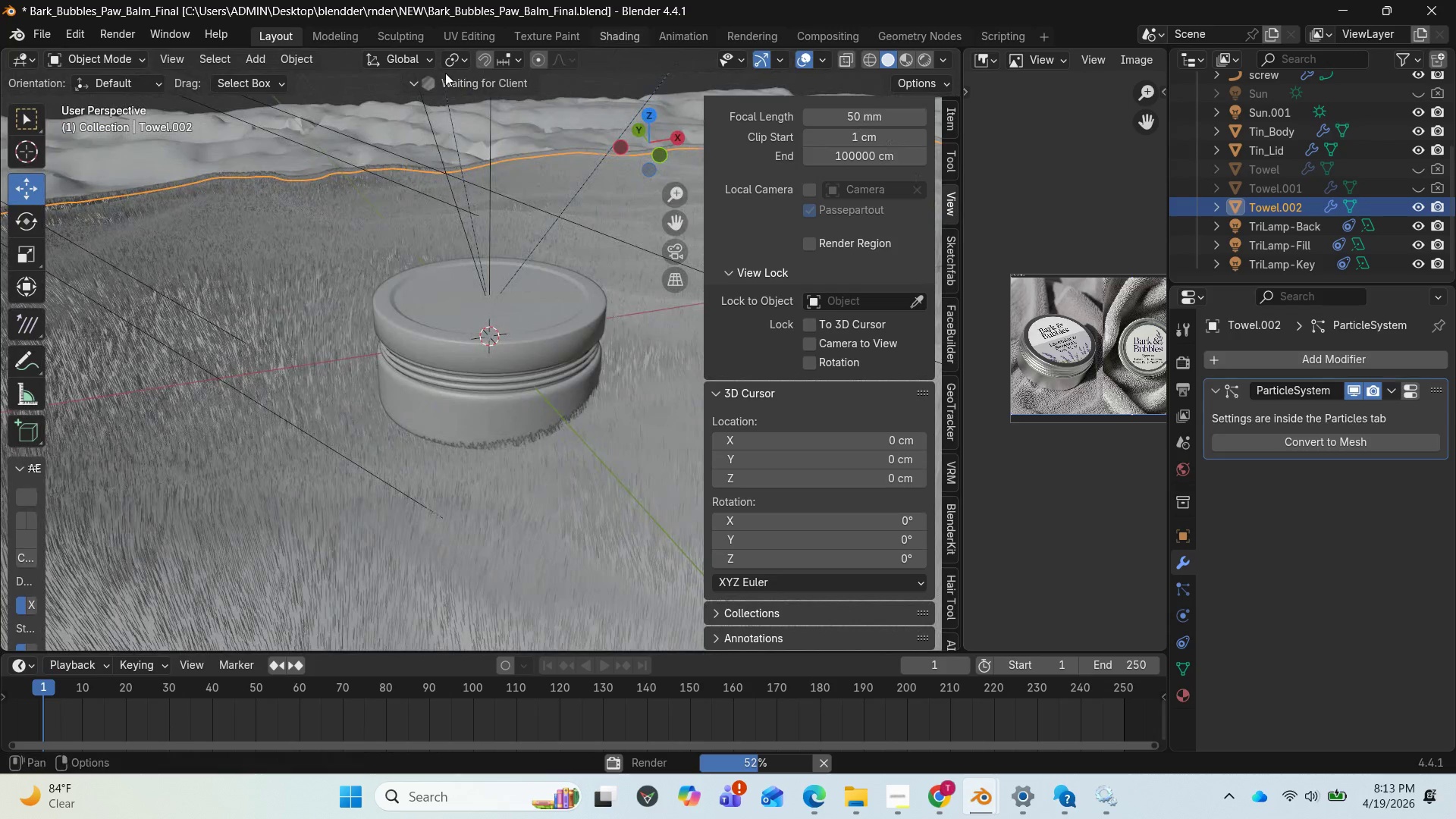 
mouse_move([287, 33])
 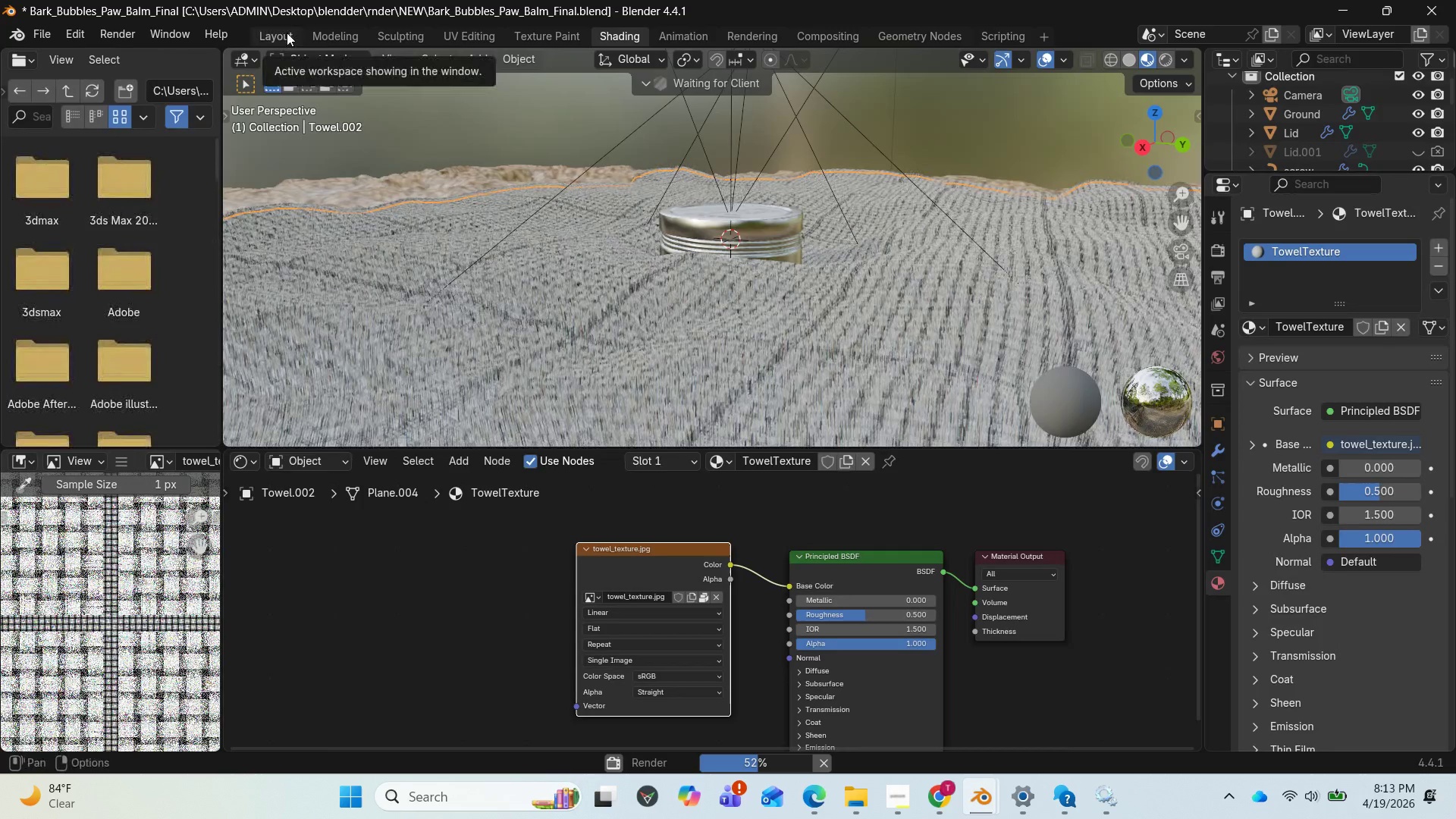 
left_click([287, 33])
 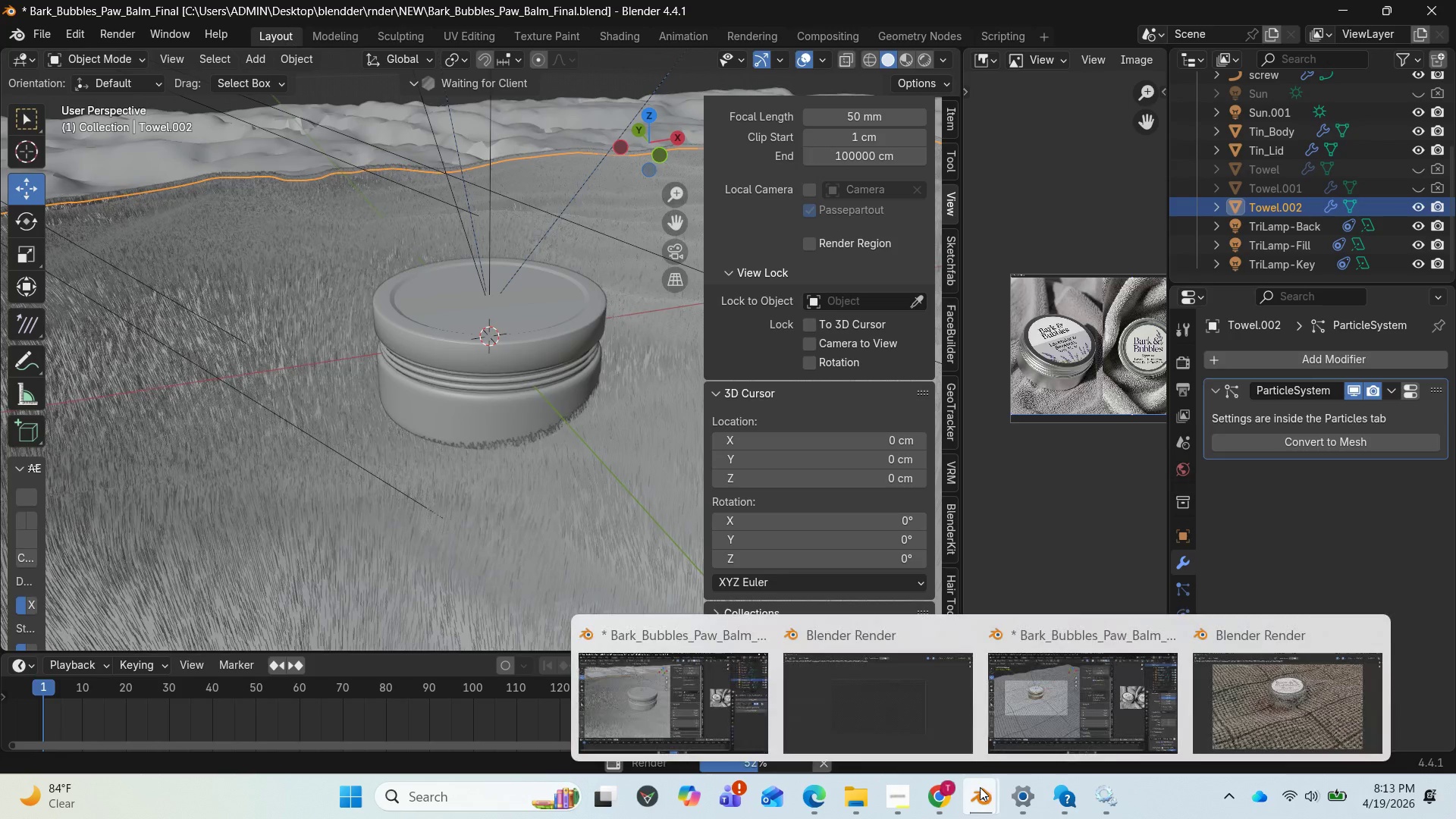 
left_click([902, 707])
 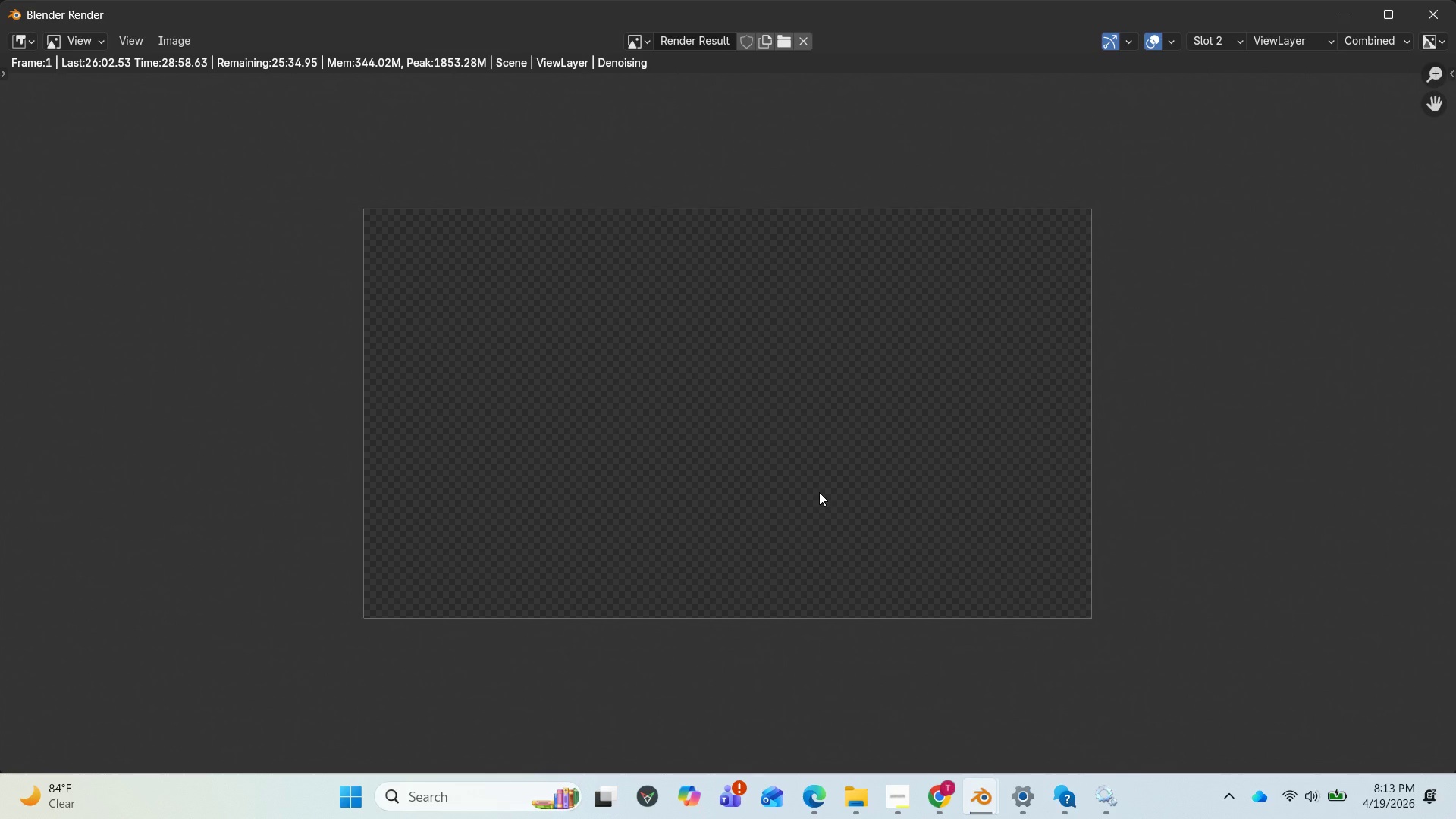 
wait(6.59)
 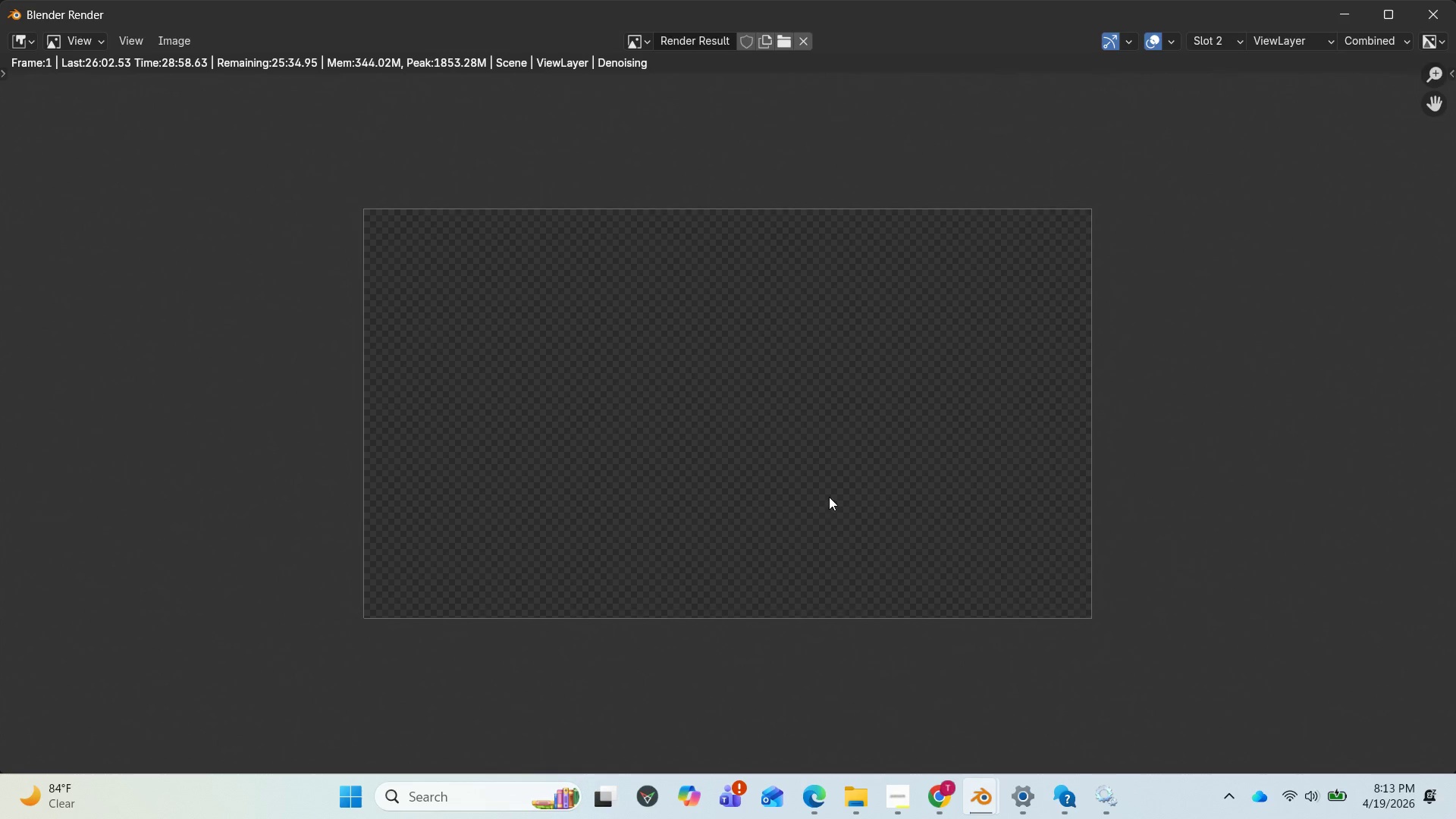 
scroll: coordinate [811, 478], scroll_direction: down, amount: 1.0
 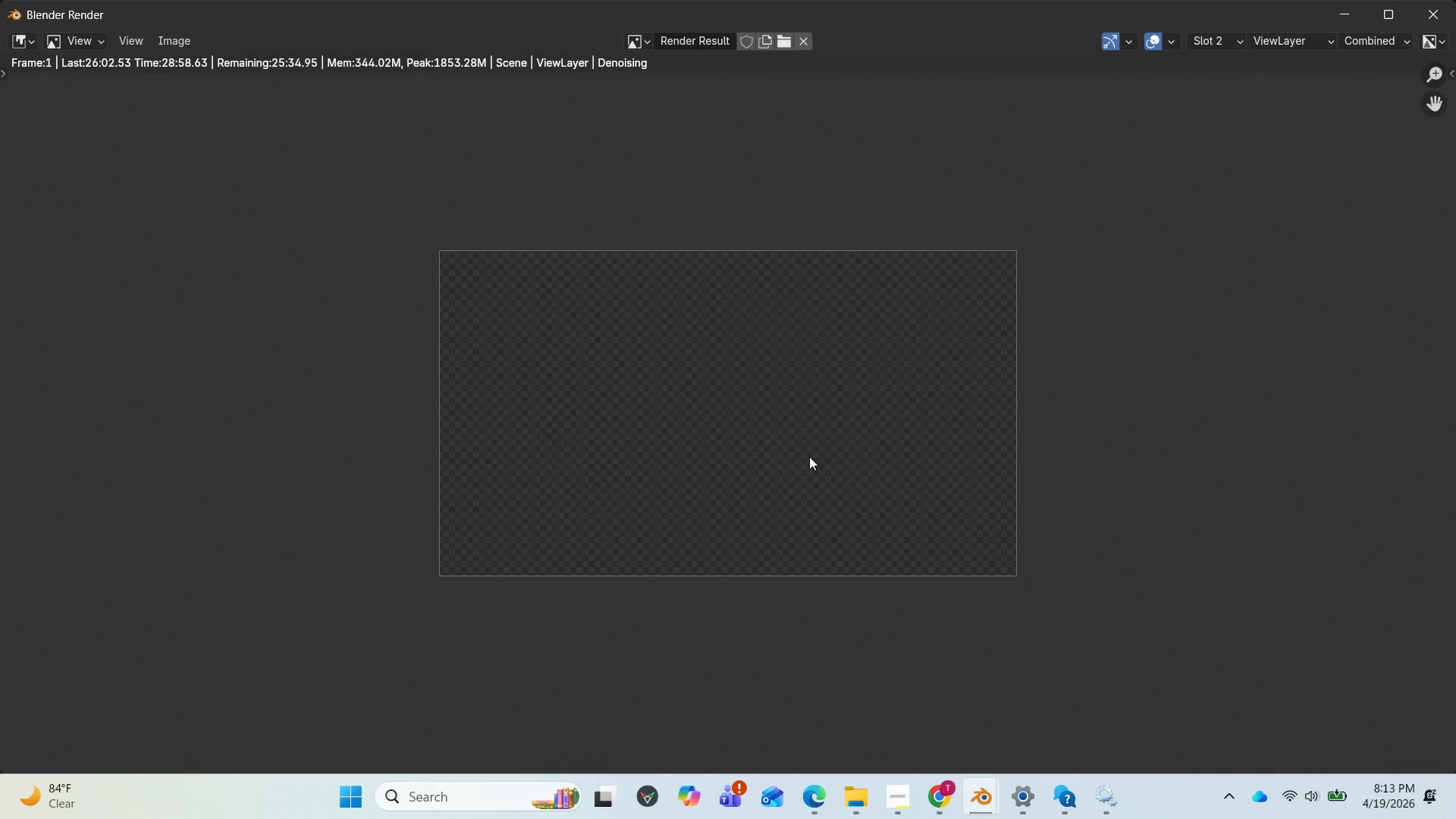 
scroll: coordinate [809, 456], scroll_direction: up, amount: 2.0
 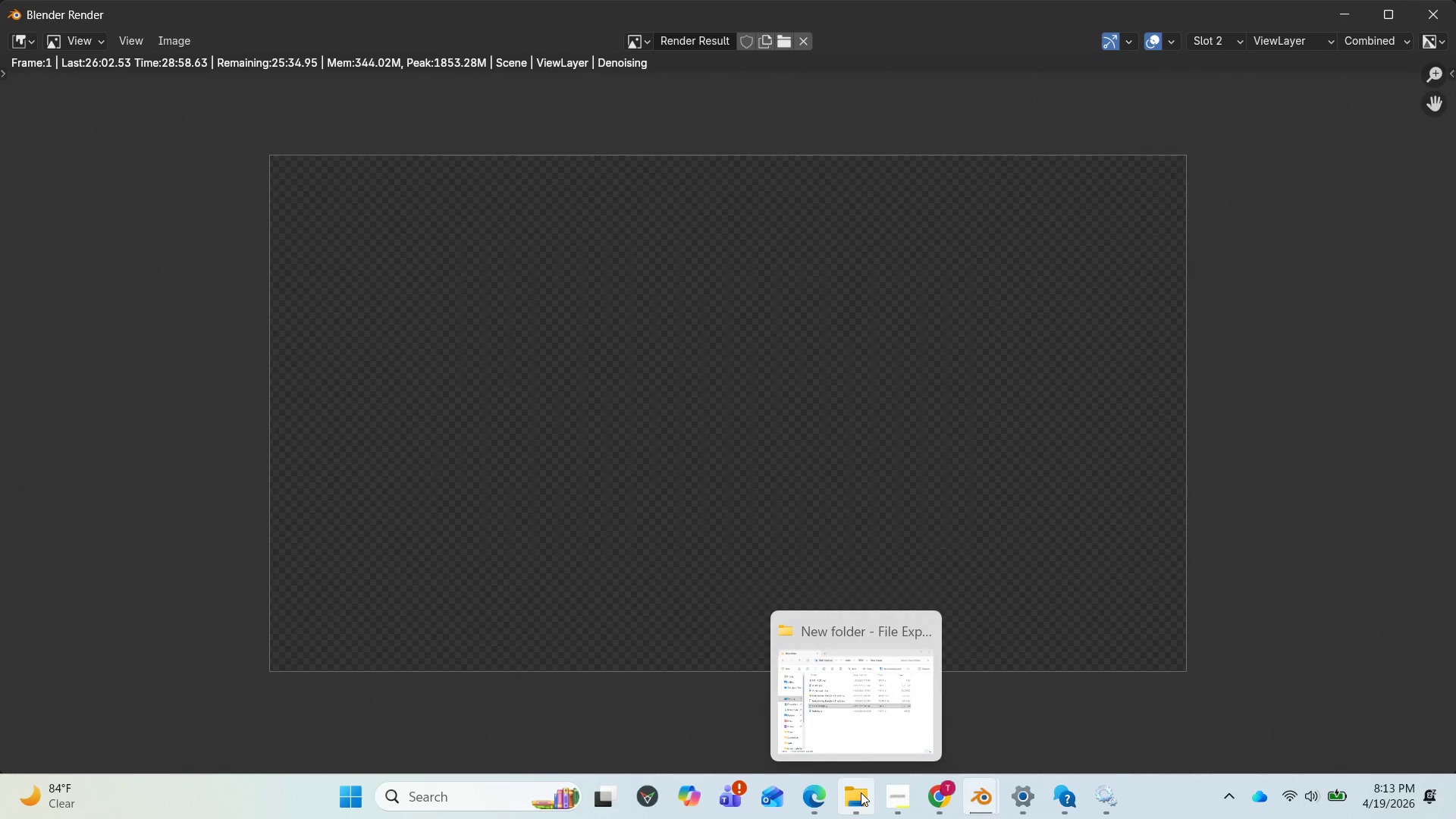 
left_click([899, 803])